 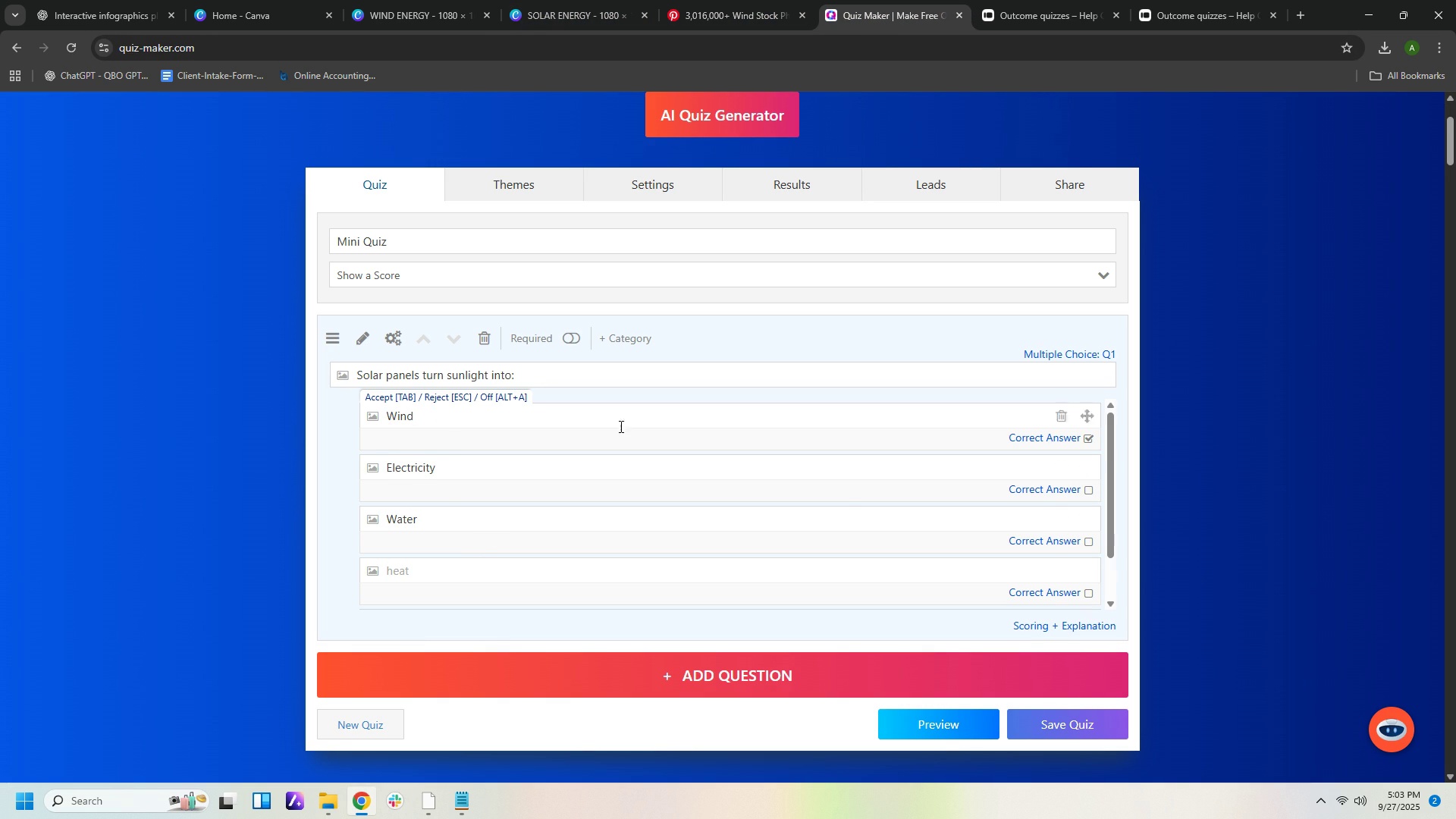 
left_click([1090, 488])
 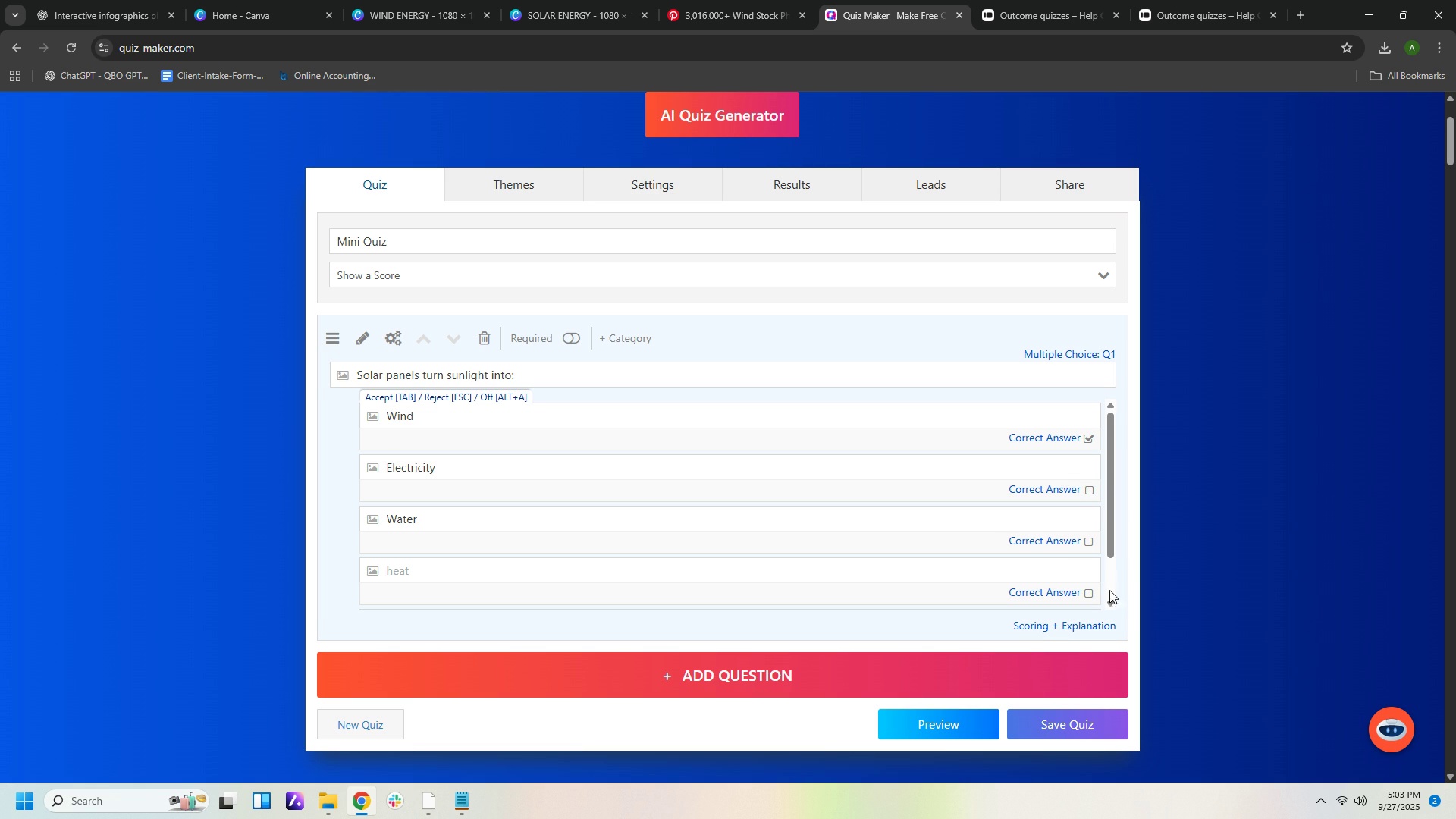 
left_click([1087, 488])
 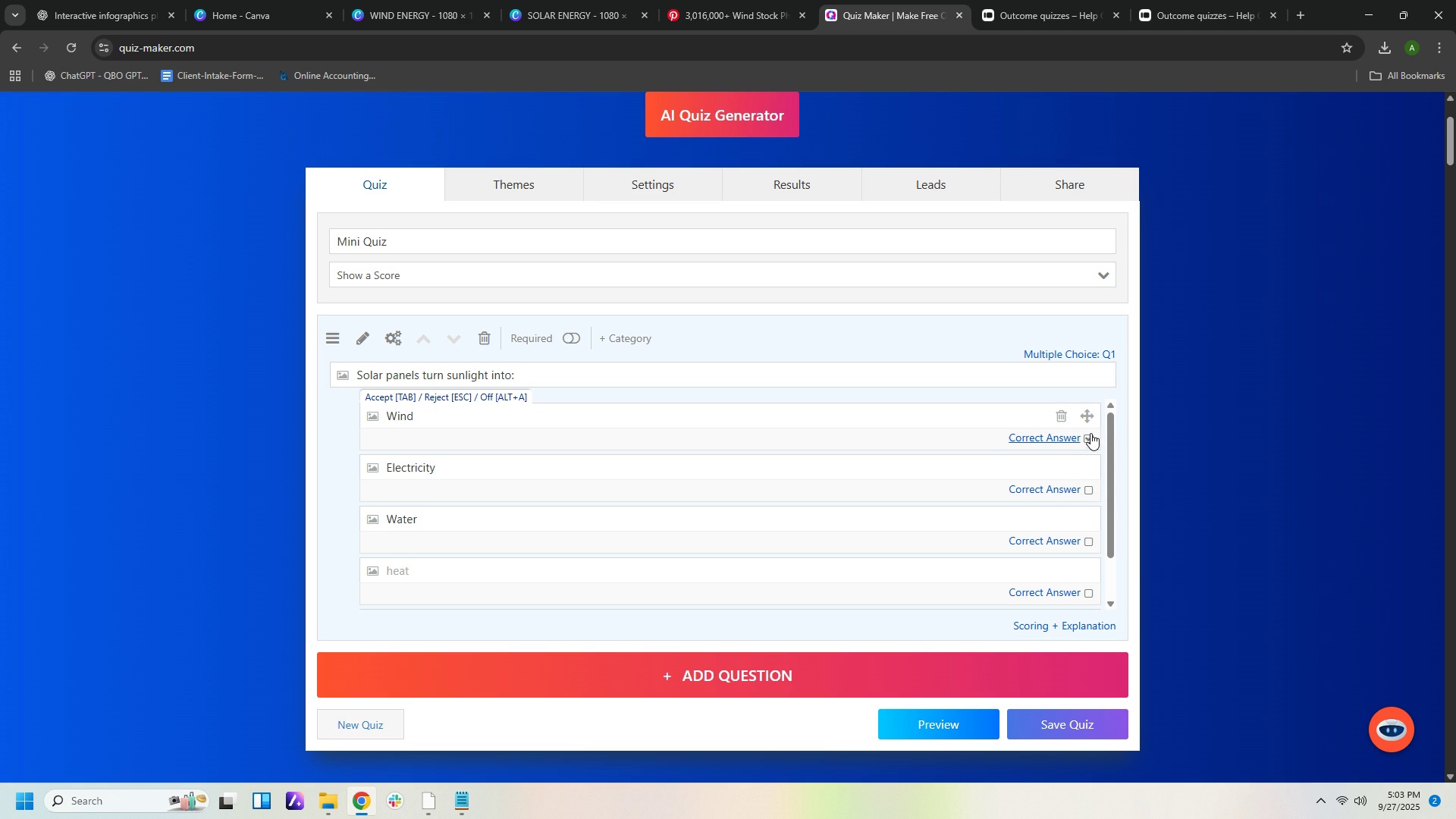 
left_click([1090, 433])
 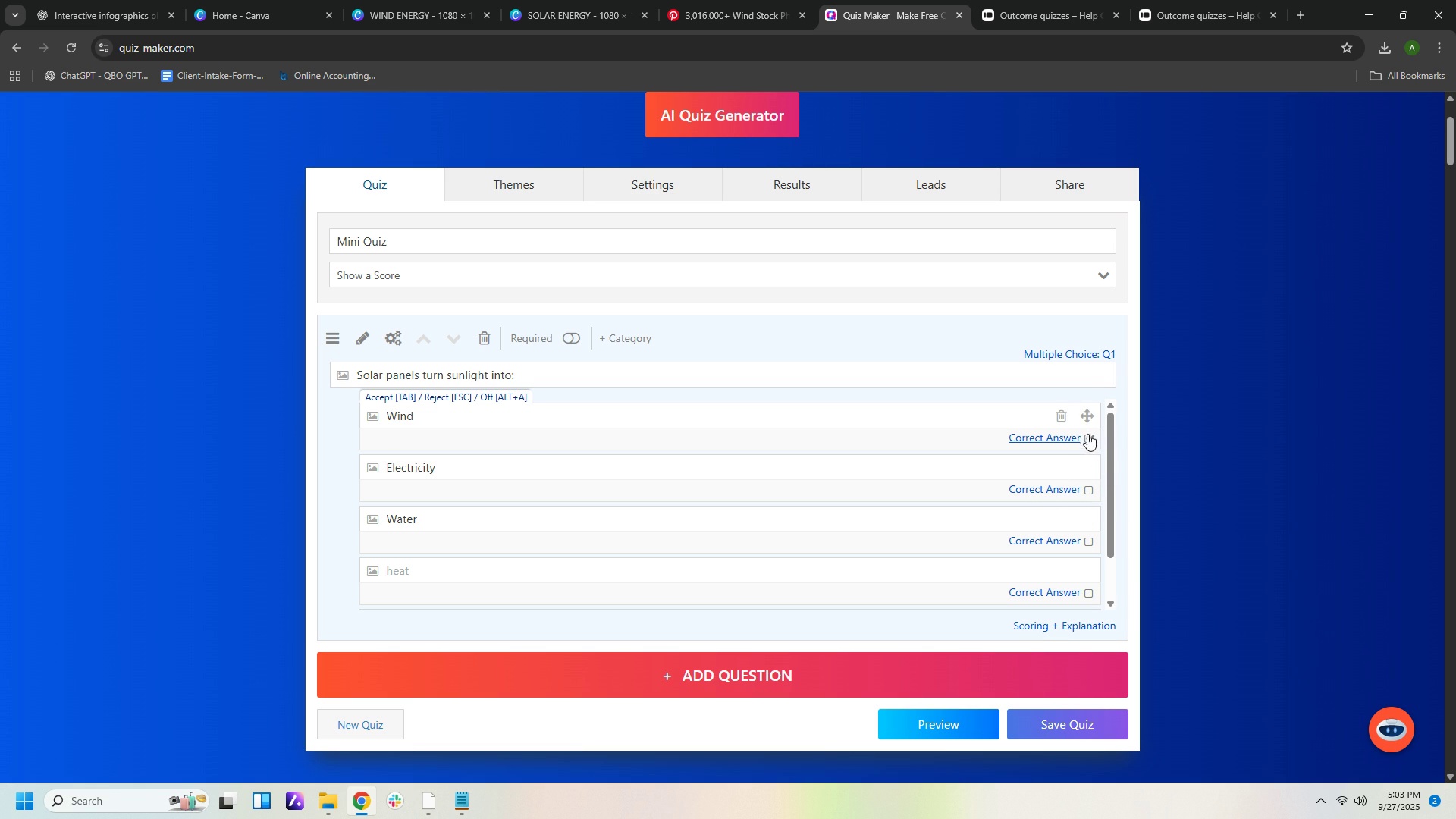 
left_click([1090, 440])
 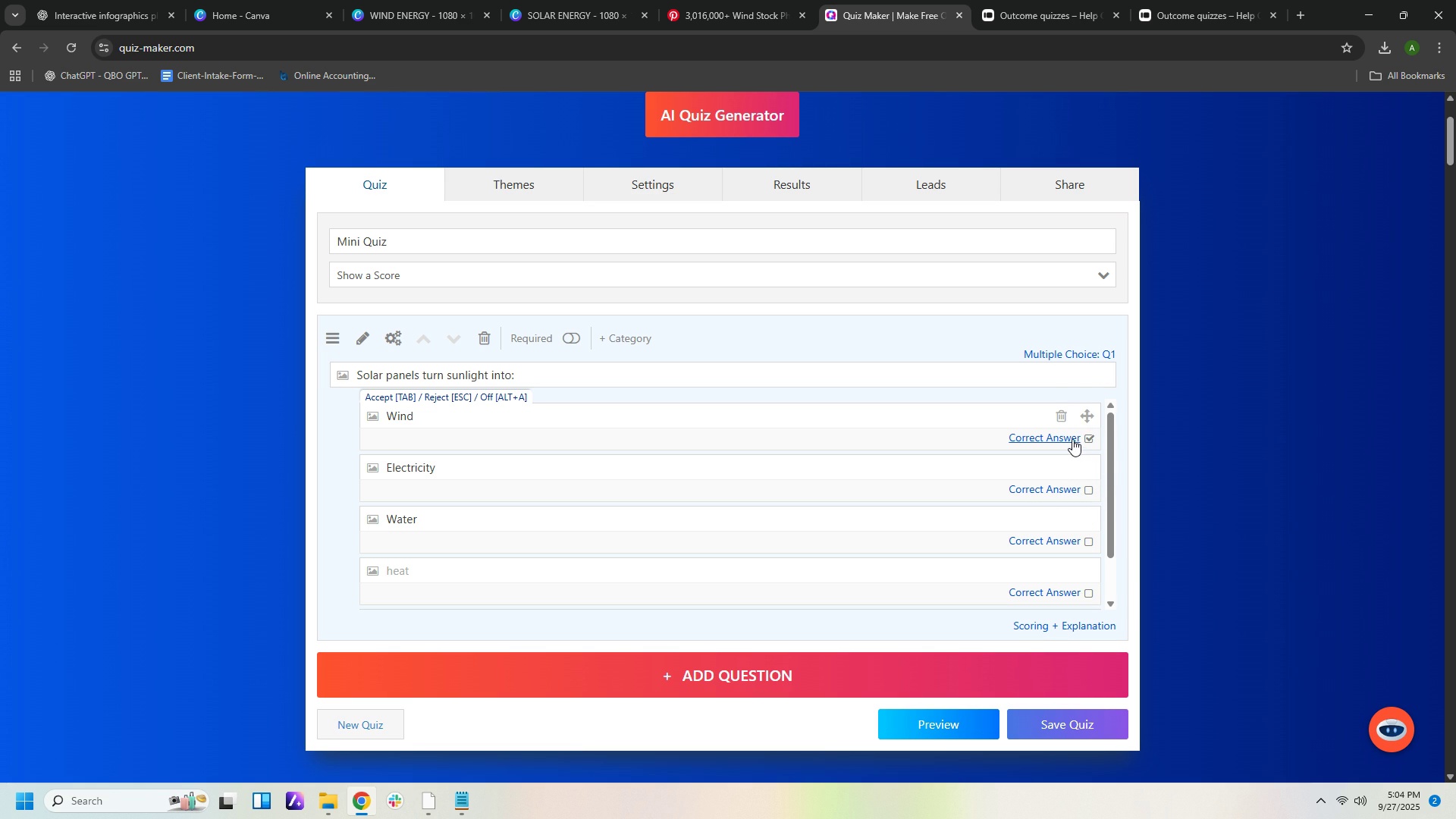 
left_click([1072, 439])
 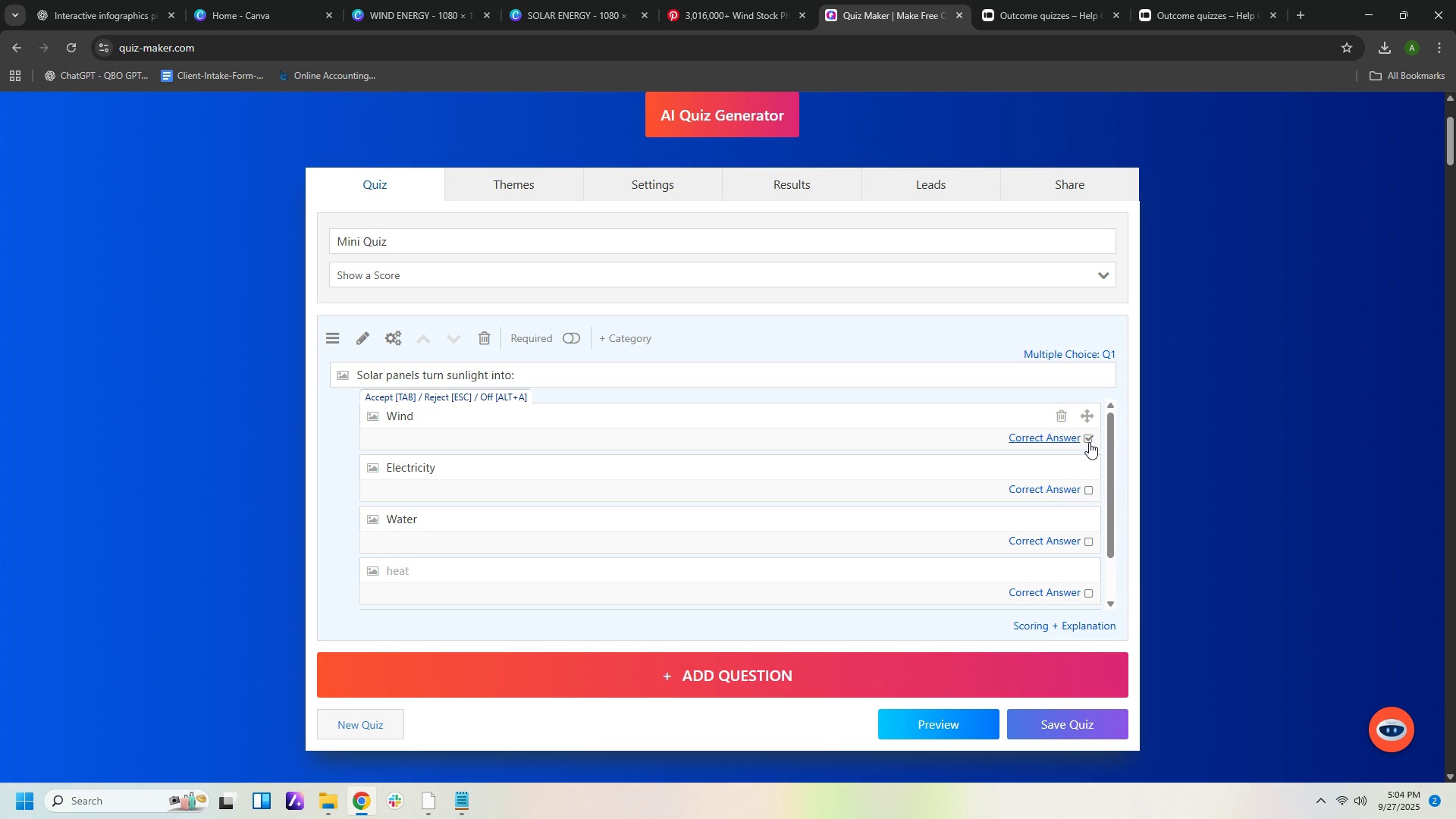 
double_click([1089, 441])
 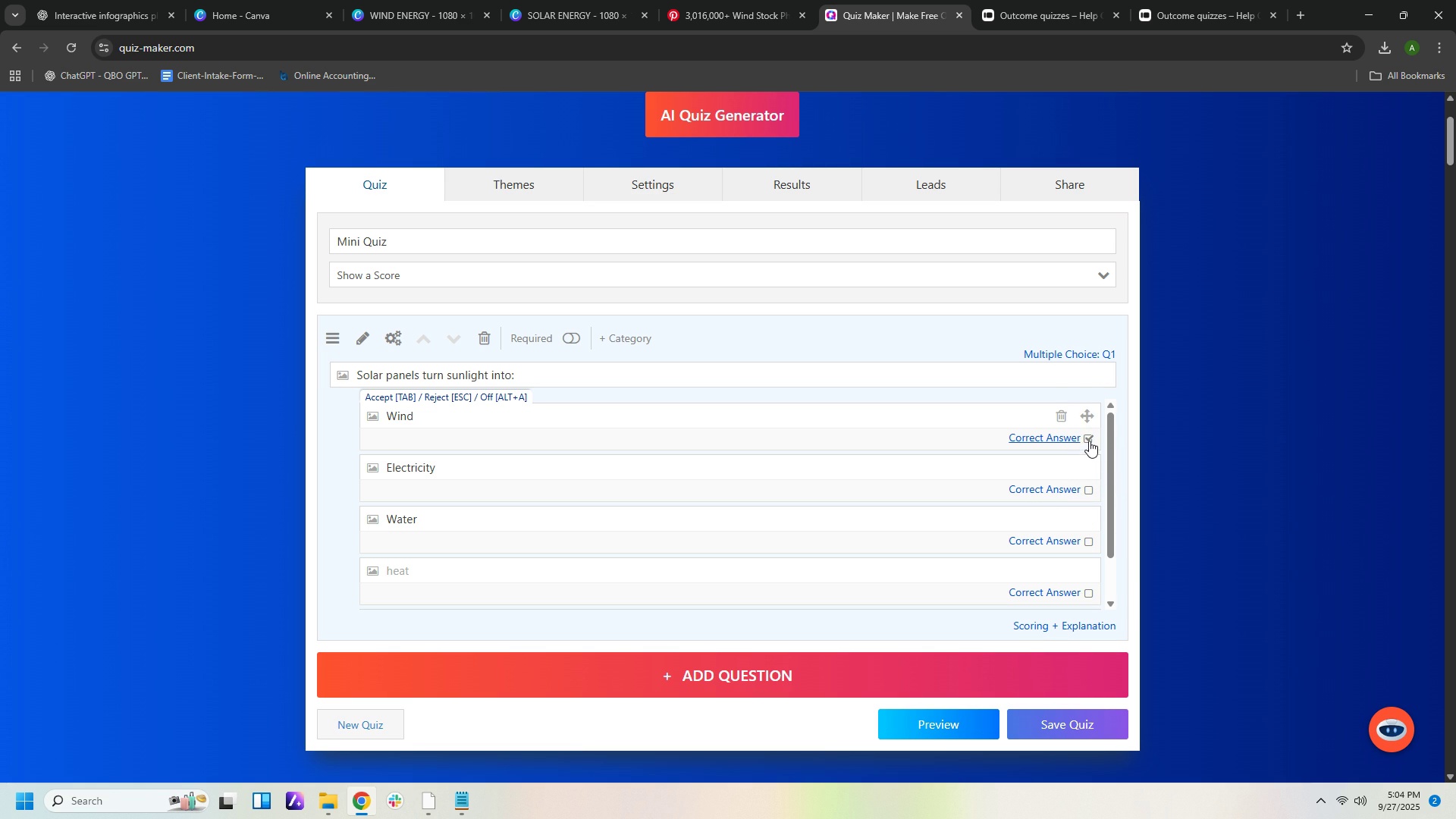 
triple_click([1089, 441])
 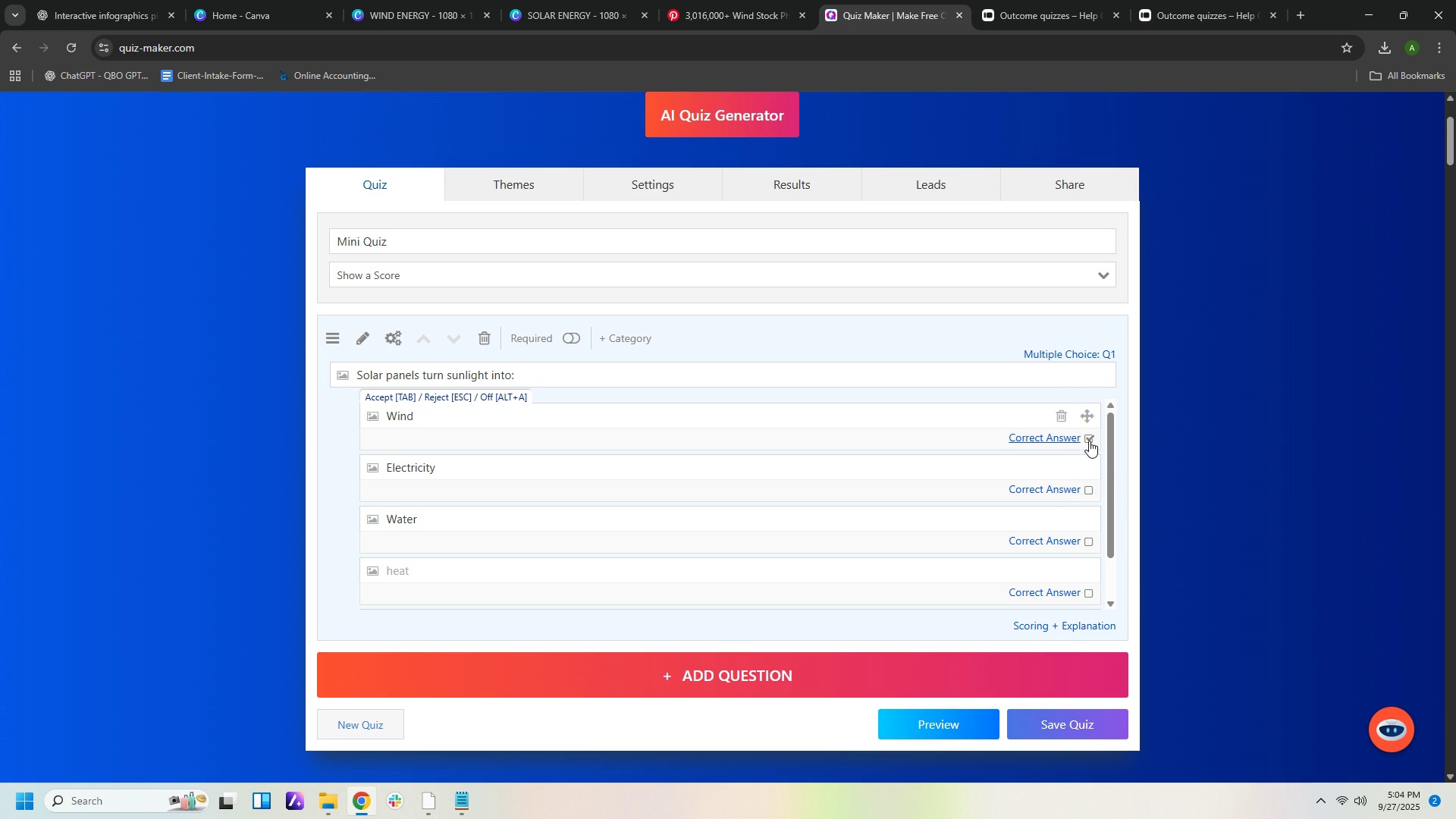 
triple_click([1089, 441])
 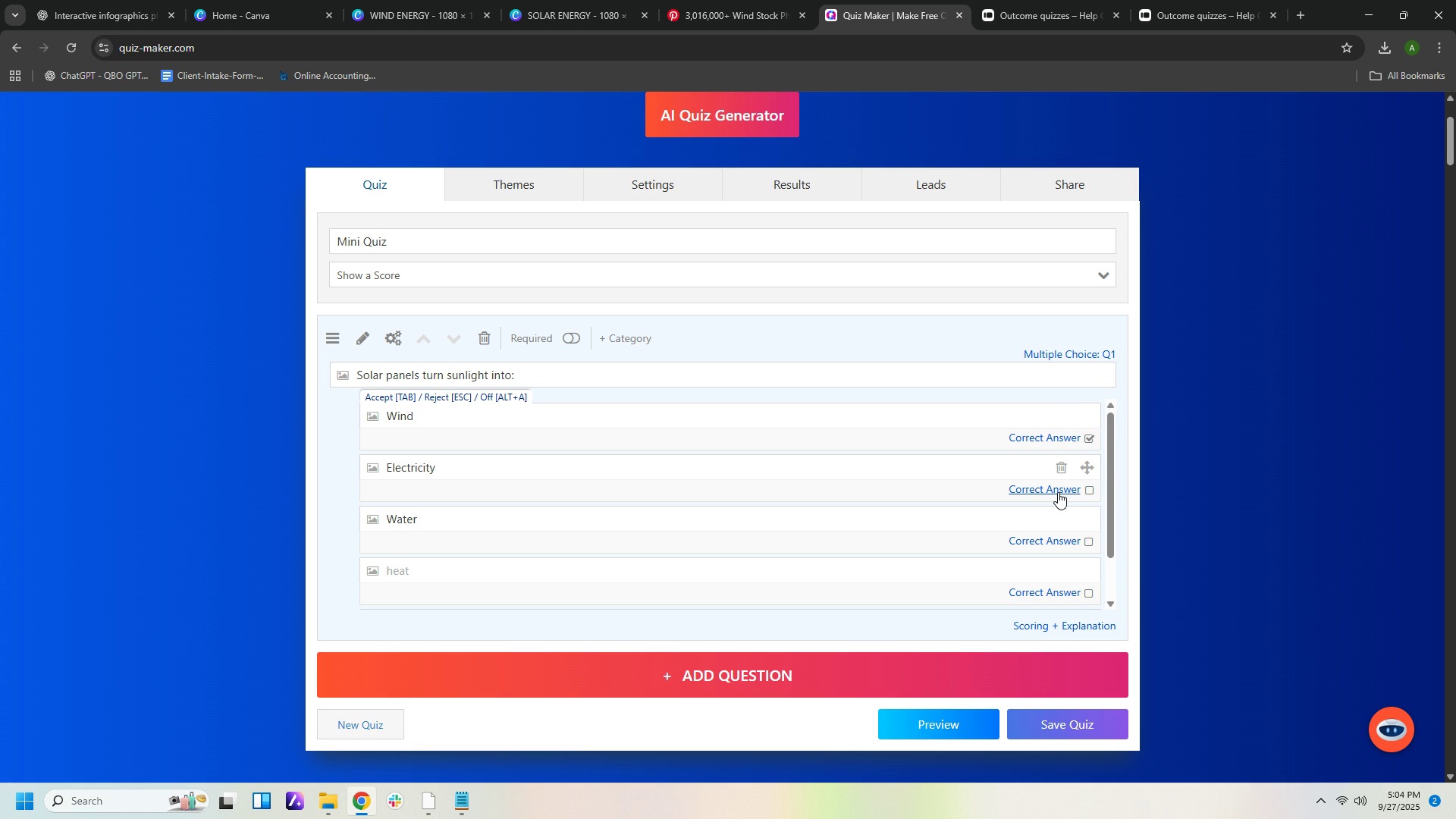 
triple_click([1058, 492])
 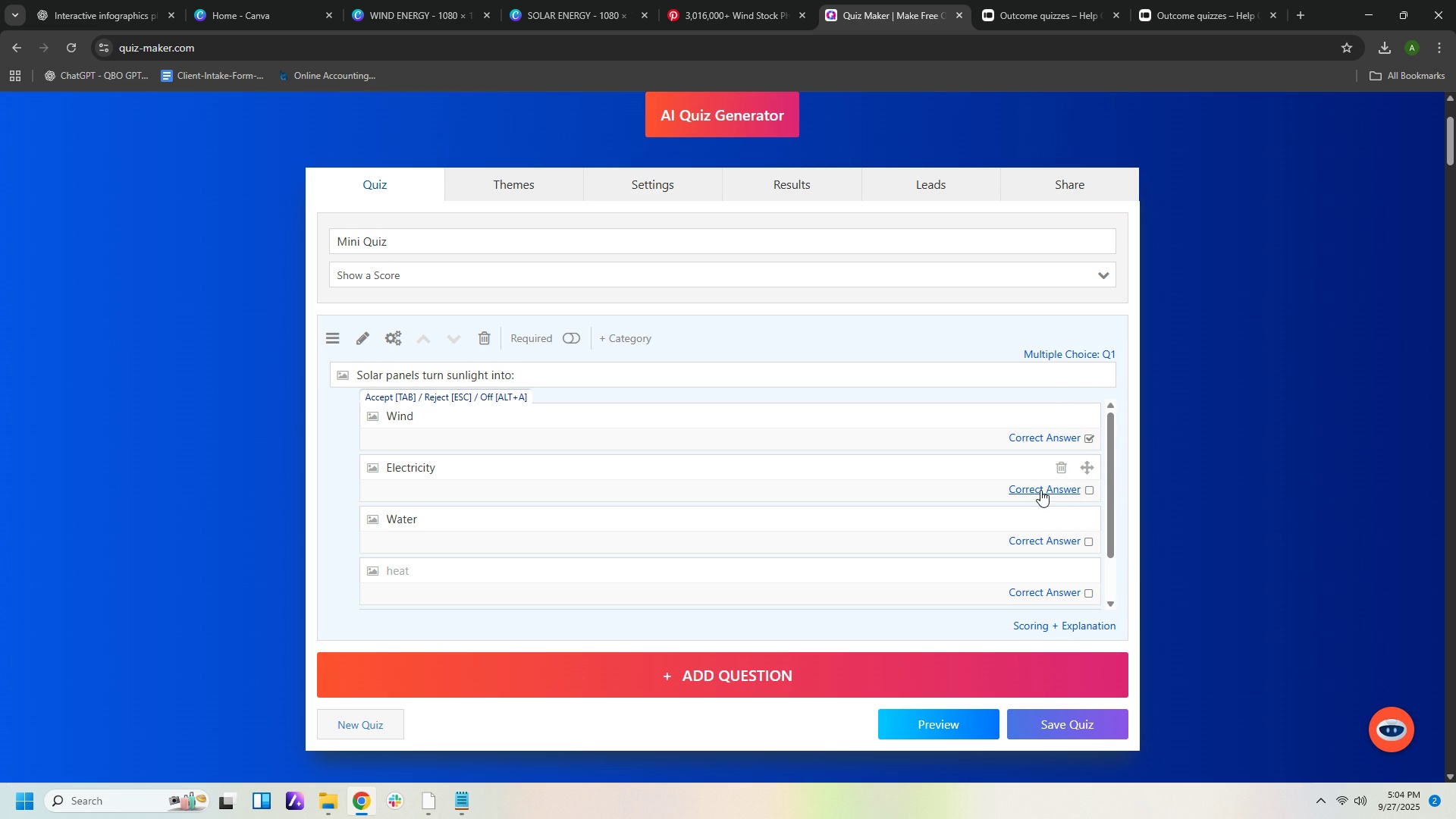 
left_click([1040, 490])
 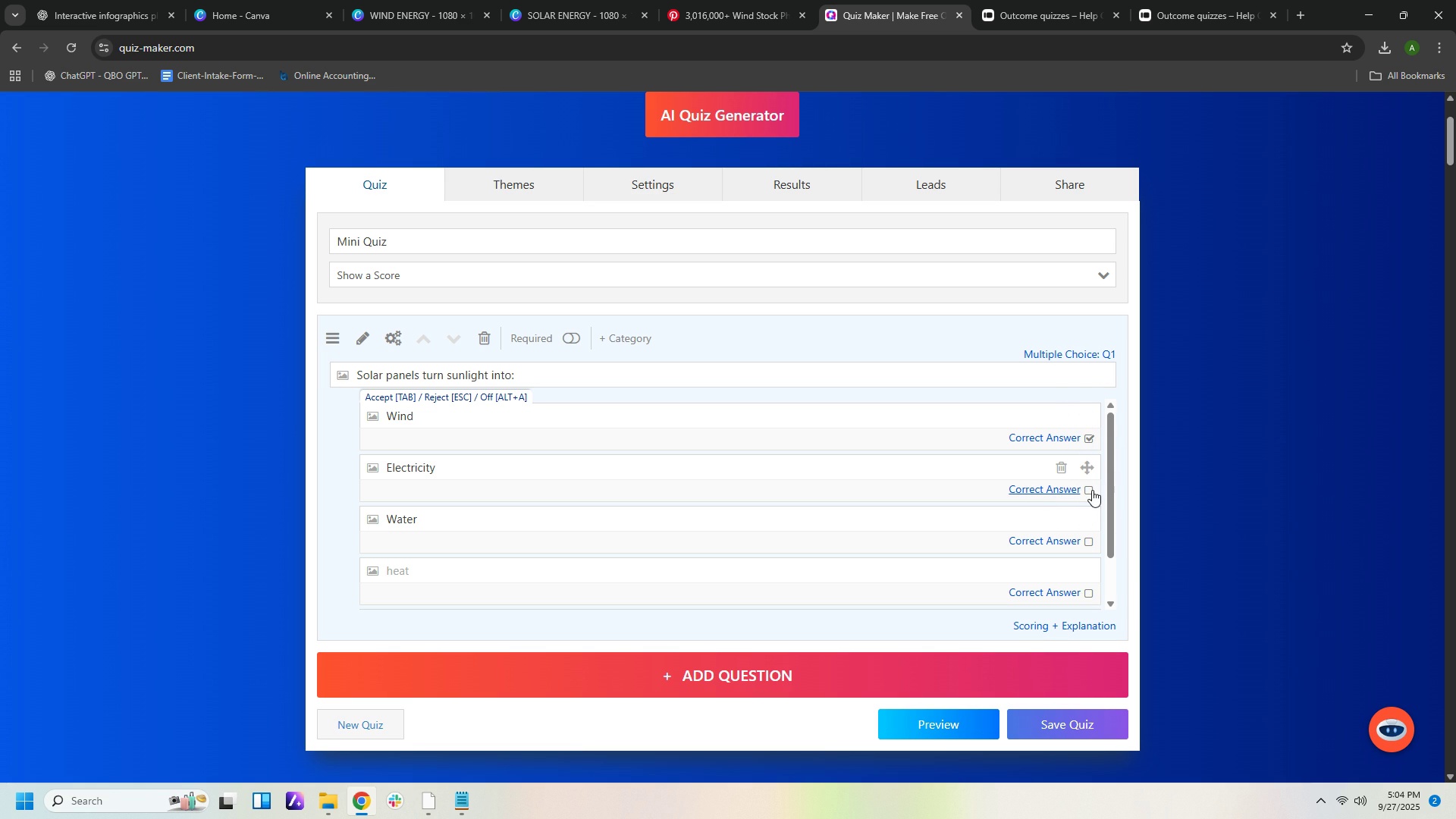 
left_click([1092, 490])
 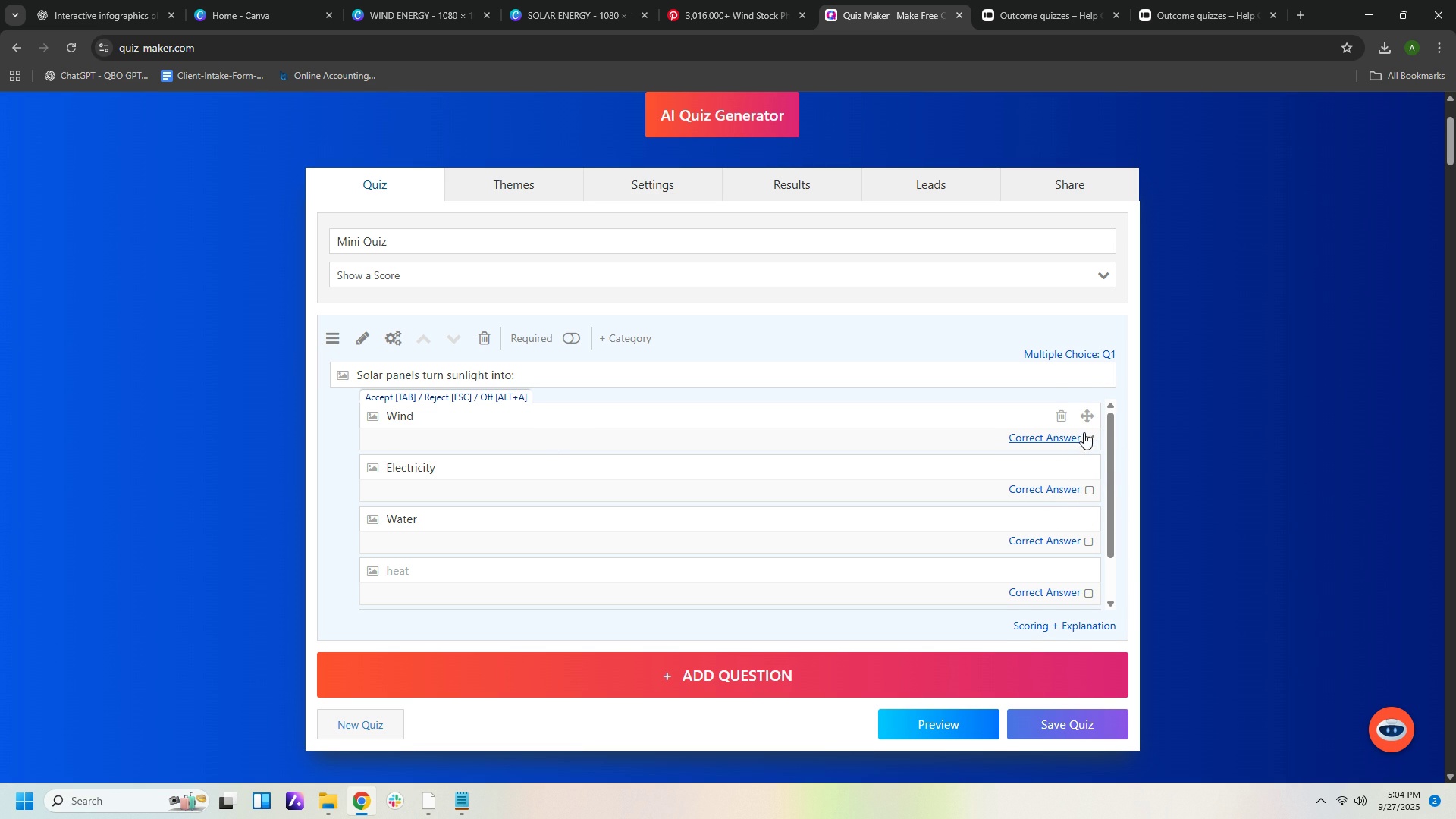 
left_click([1056, 415])
 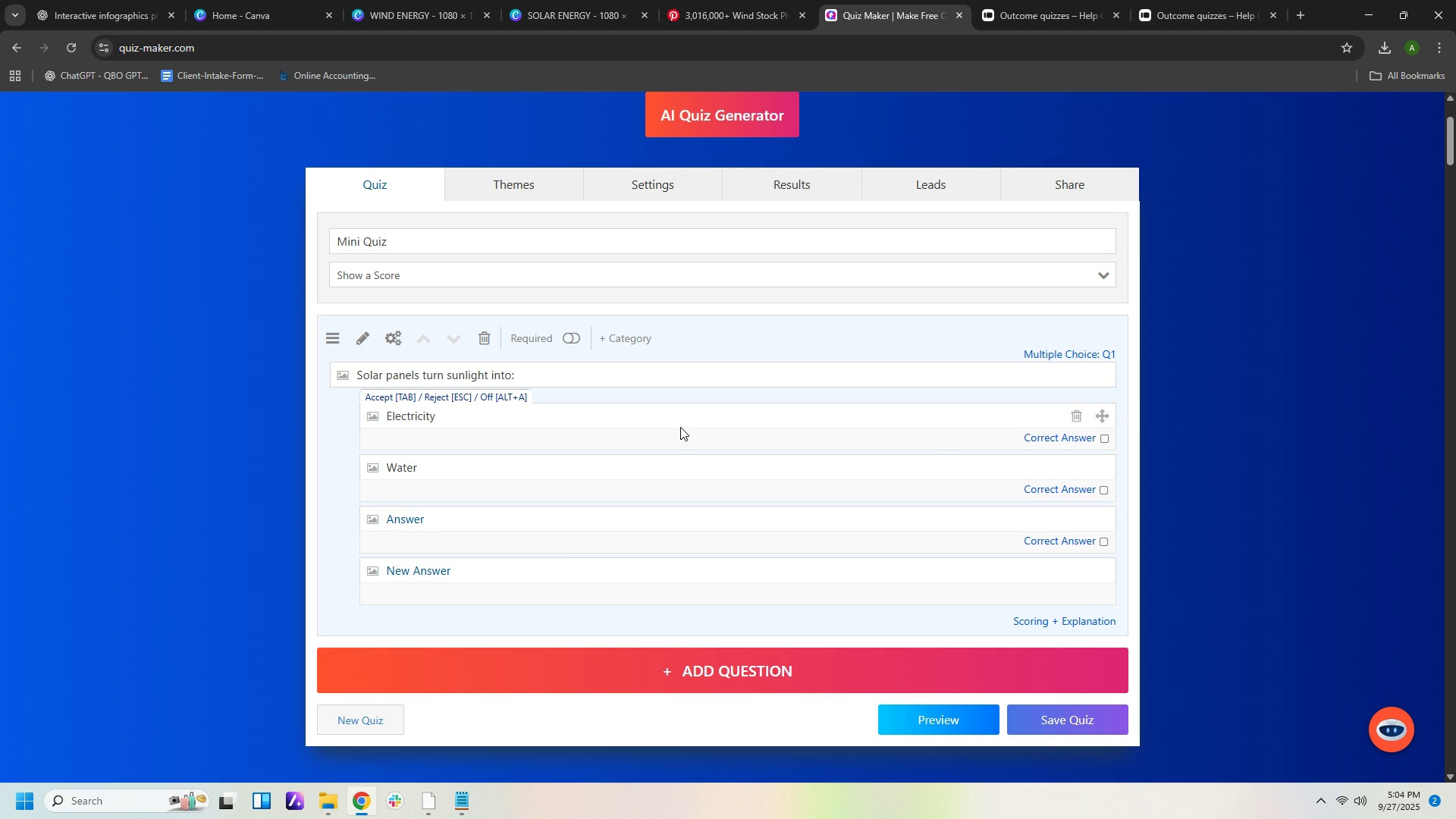 
left_click([1079, 416])
 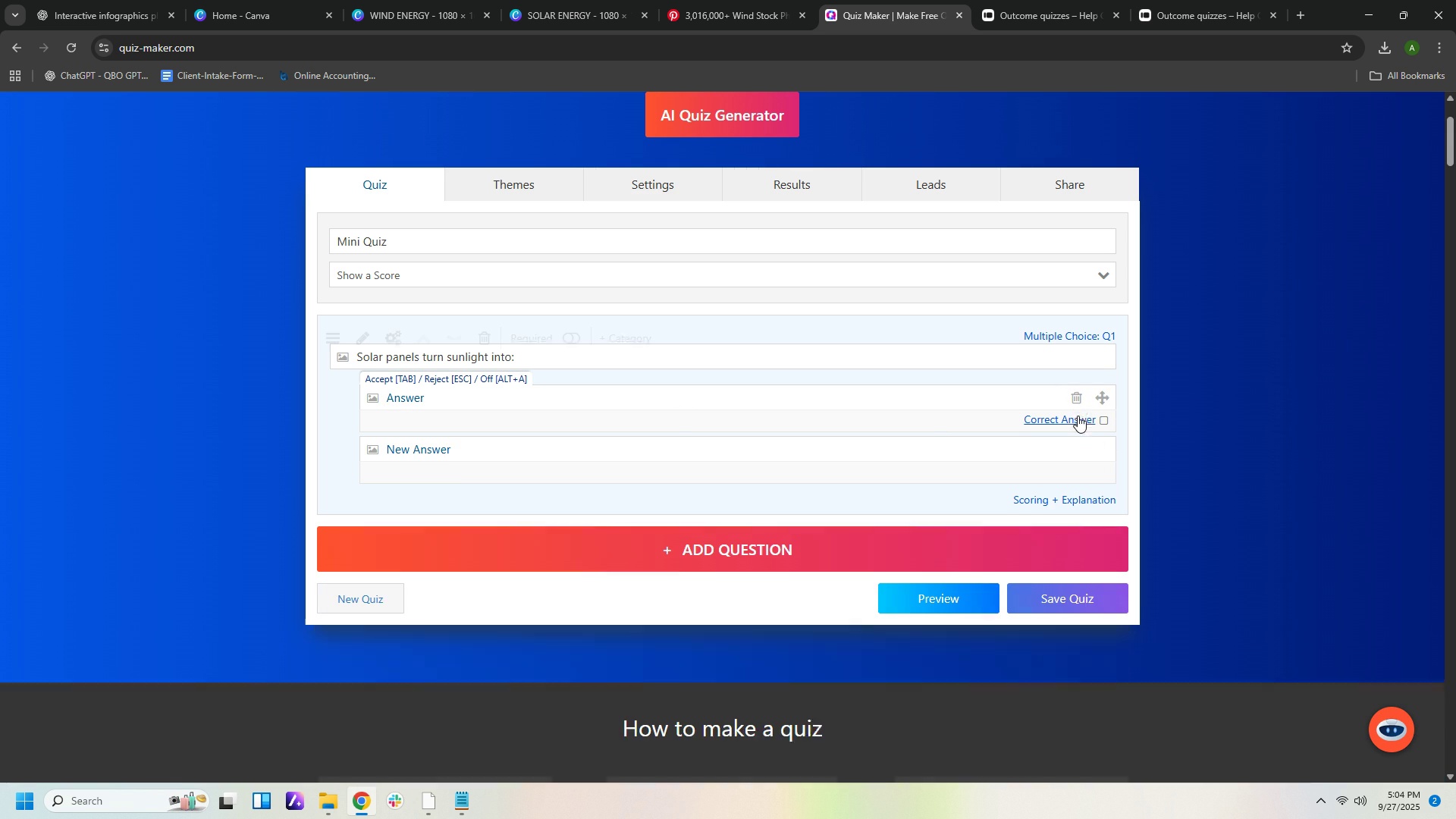 
left_click([1078, 416])
 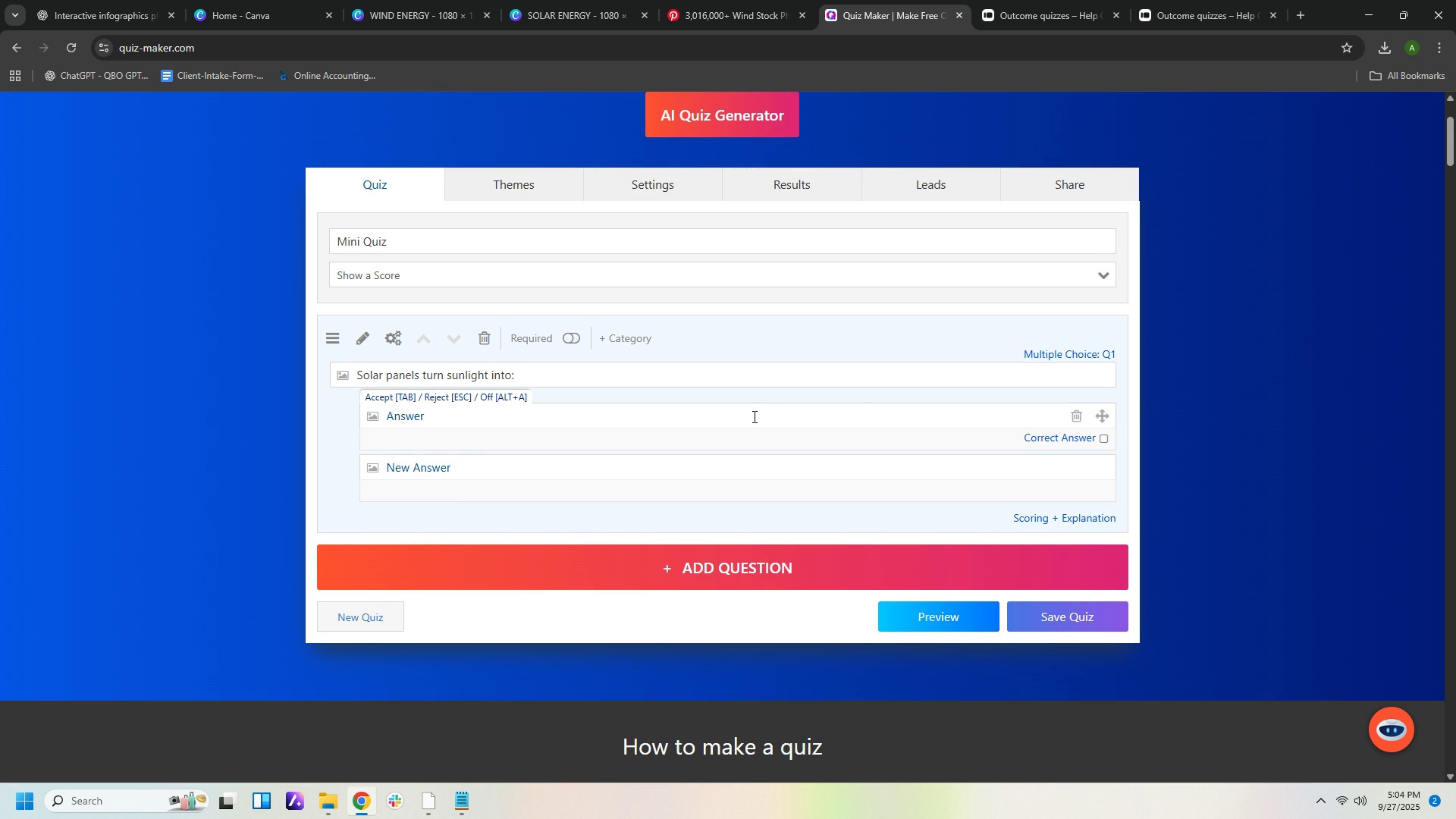 
left_click([753, 416])
 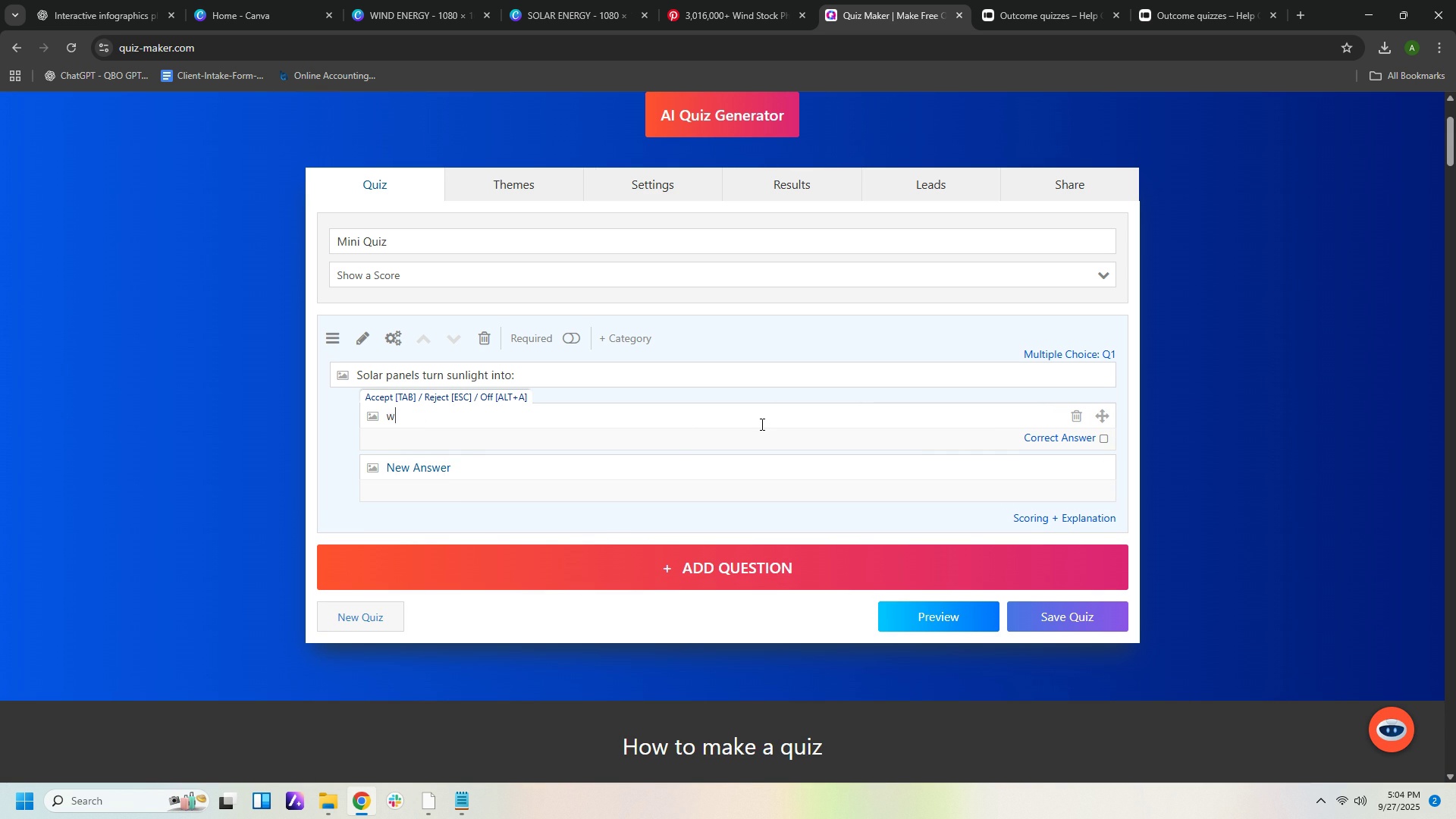 
type(wib)
key(Backspace)
key(Backspace)
key(Backspace)
type(Wind)